 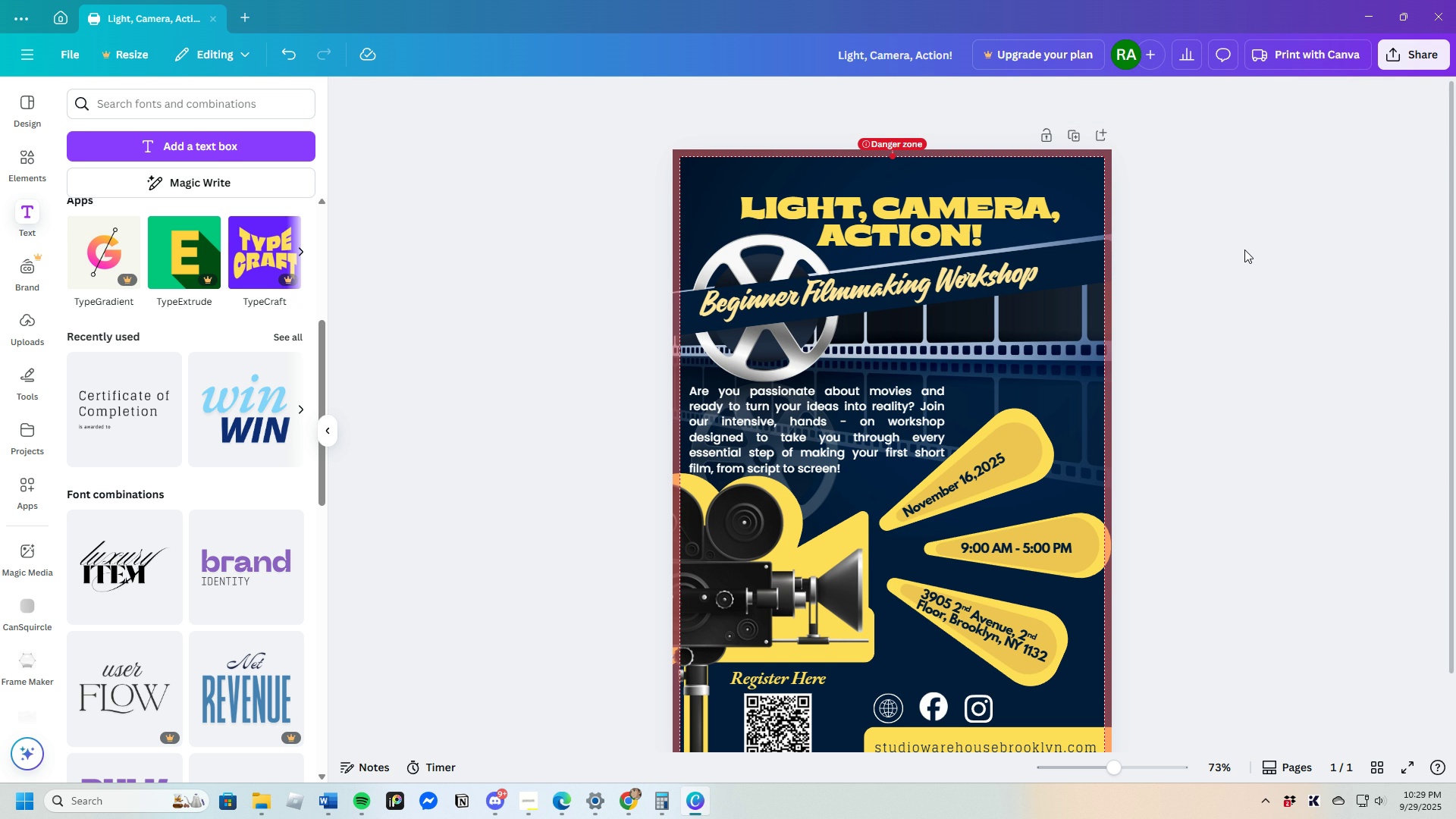 
scroll: coordinate [1190, 469], scroll_direction: down, amount: 3.0
 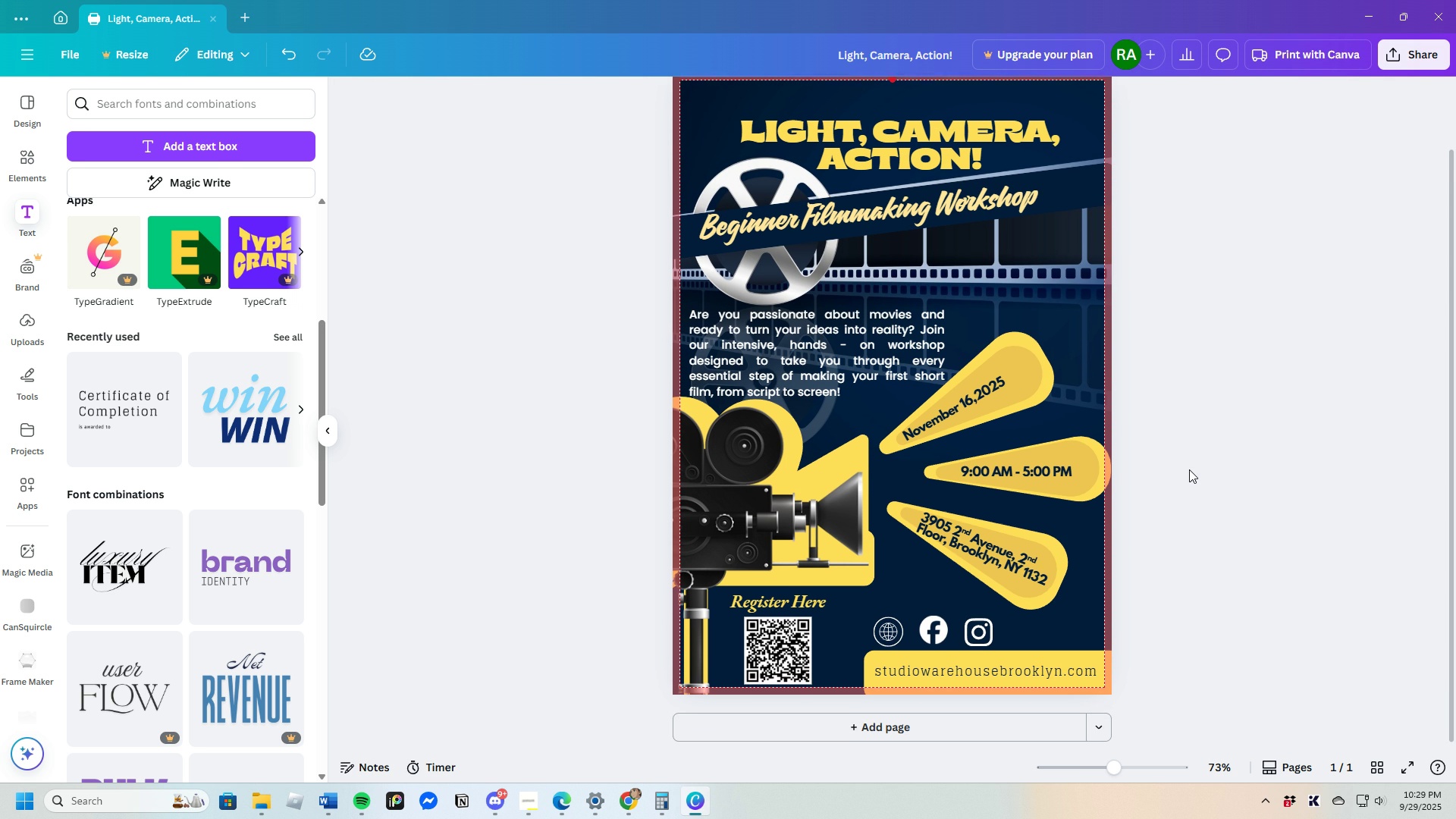 
scroll: coordinate [1189, 469], scroll_direction: up, amount: 1.0
 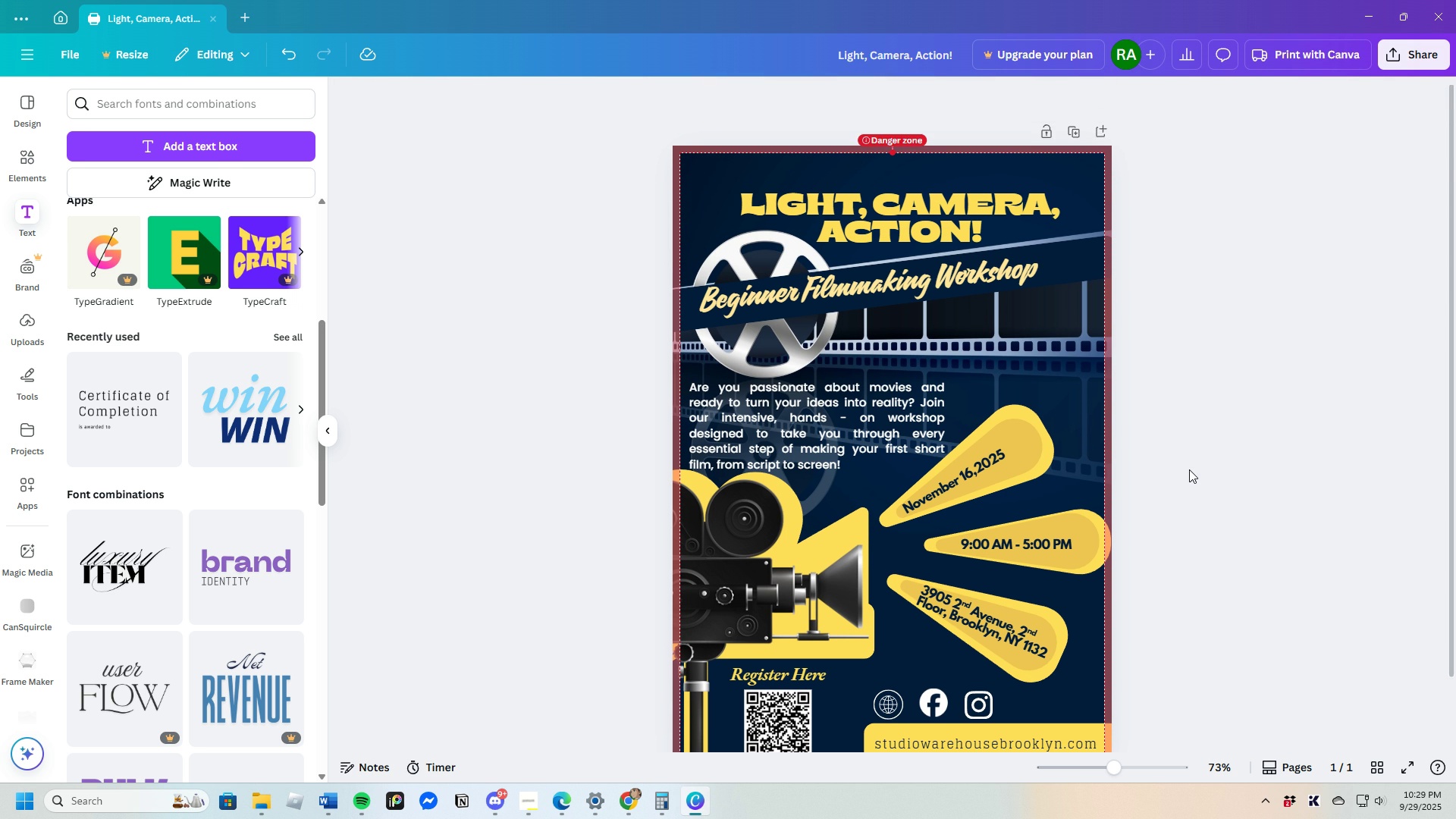 
scroll: coordinate [1189, 469], scroll_direction: down, amount: 1.0
 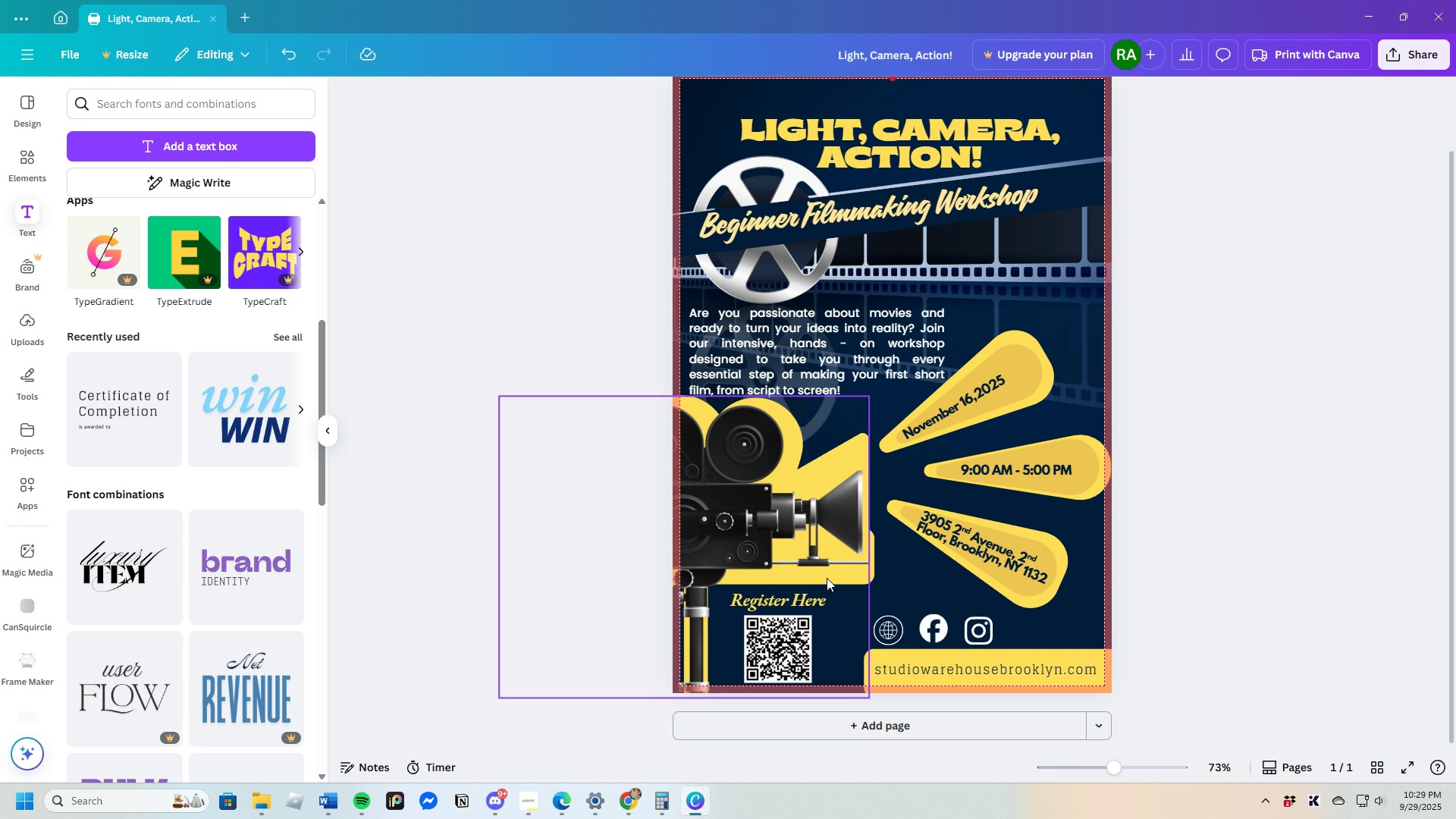 
wait(6.15)
 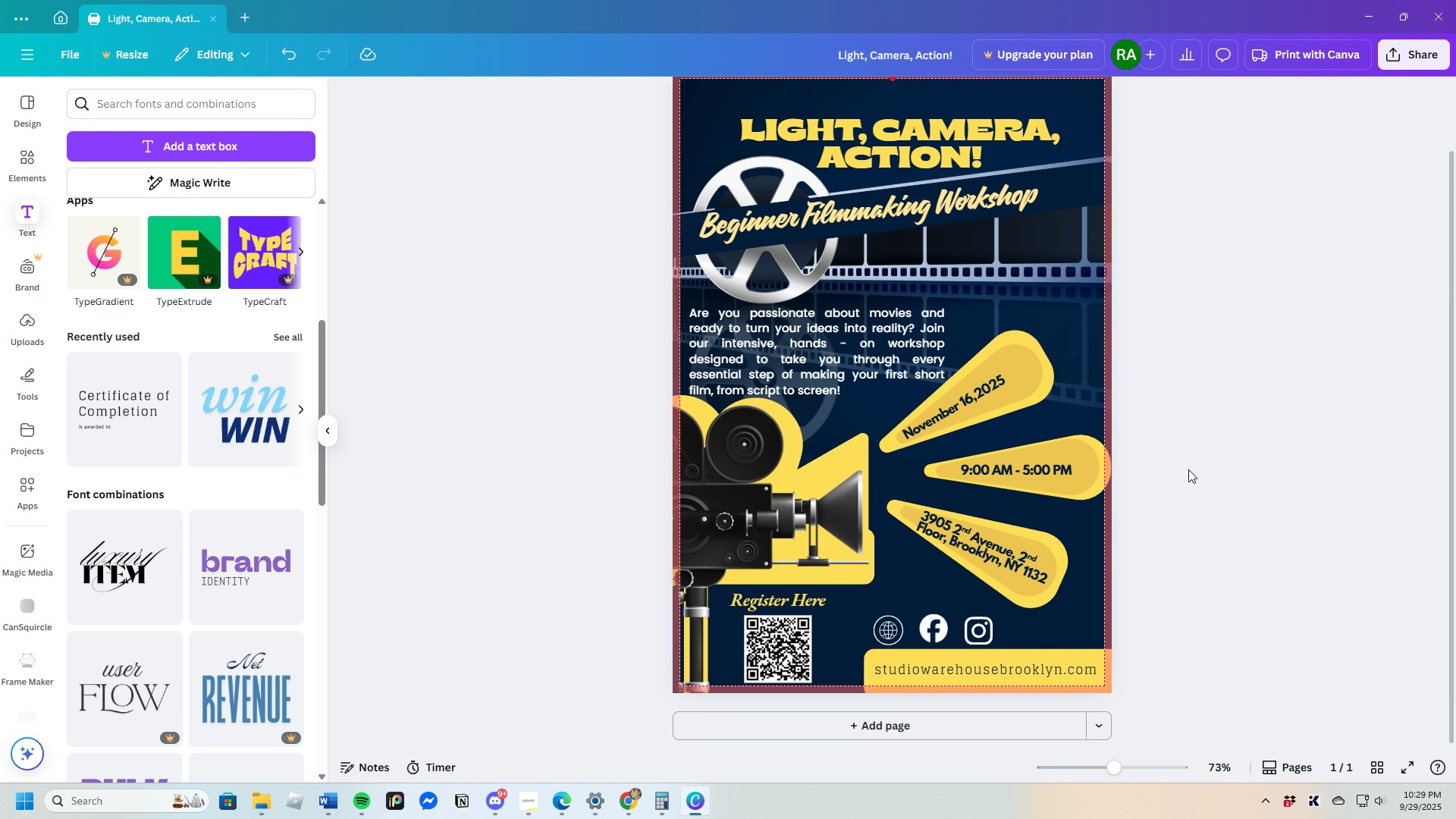 
left_click([870, 582])